 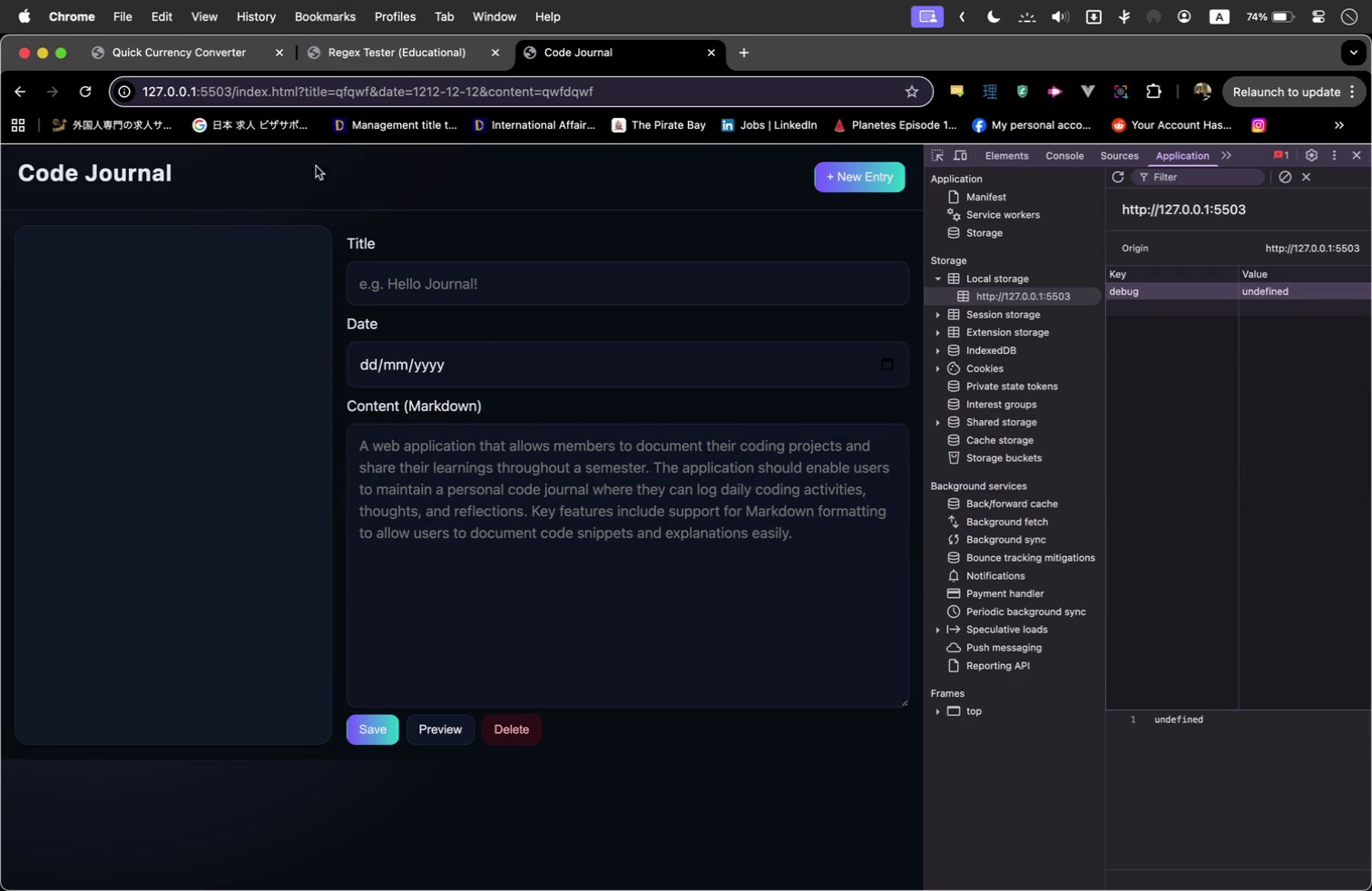 
left_click([87, 93])
 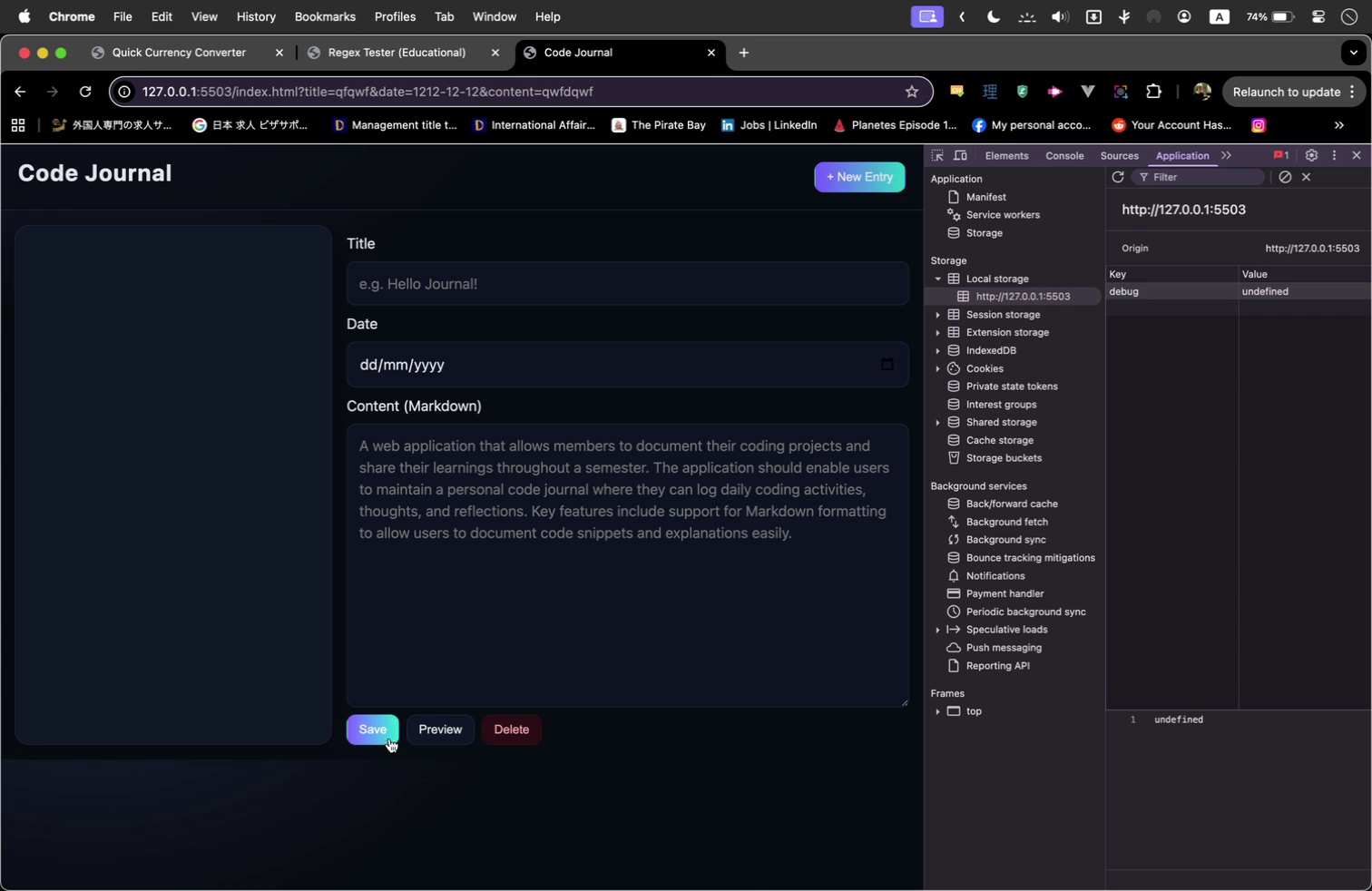 
left_click([390, 730])
 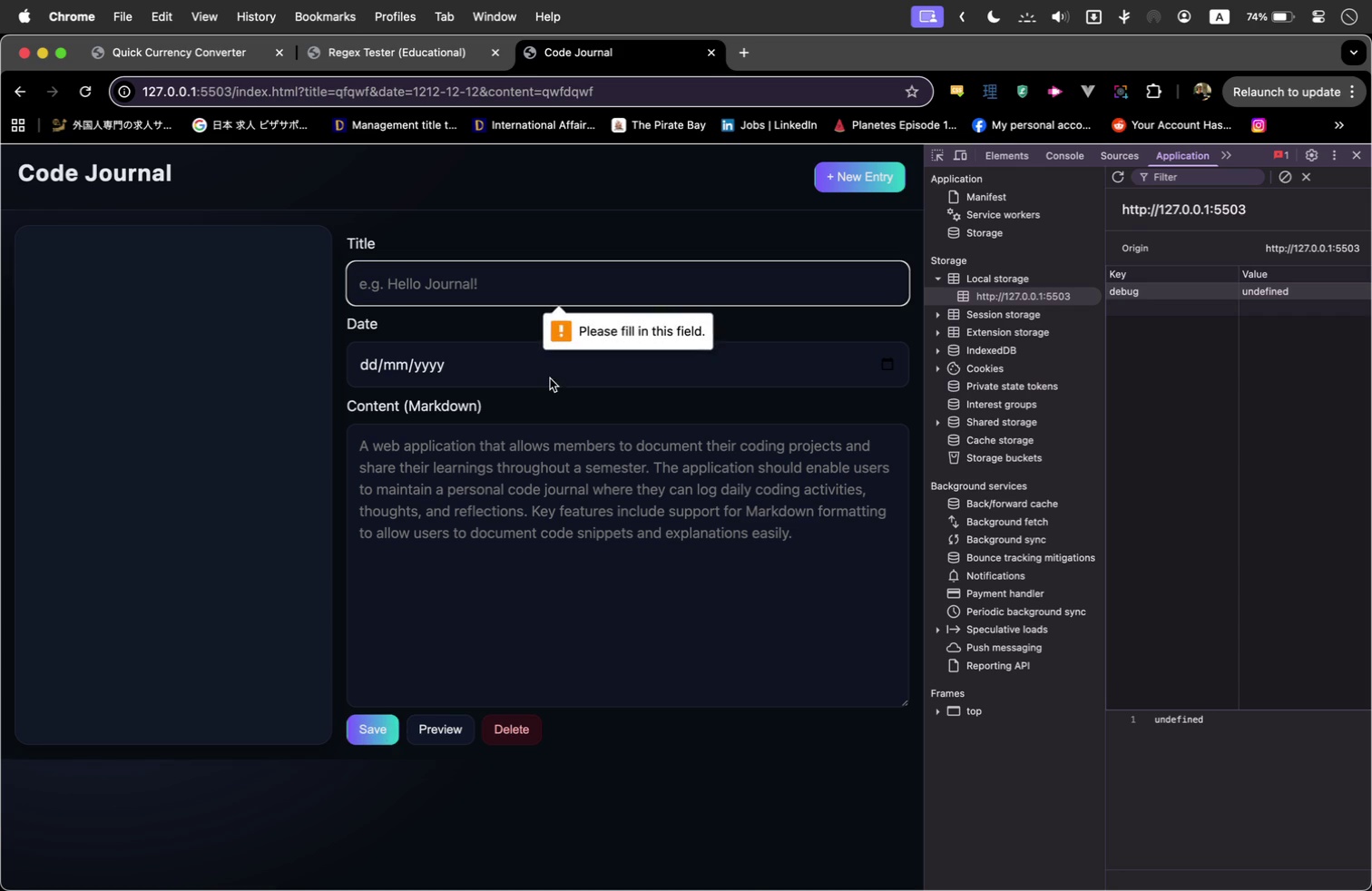 
type(wefw)
 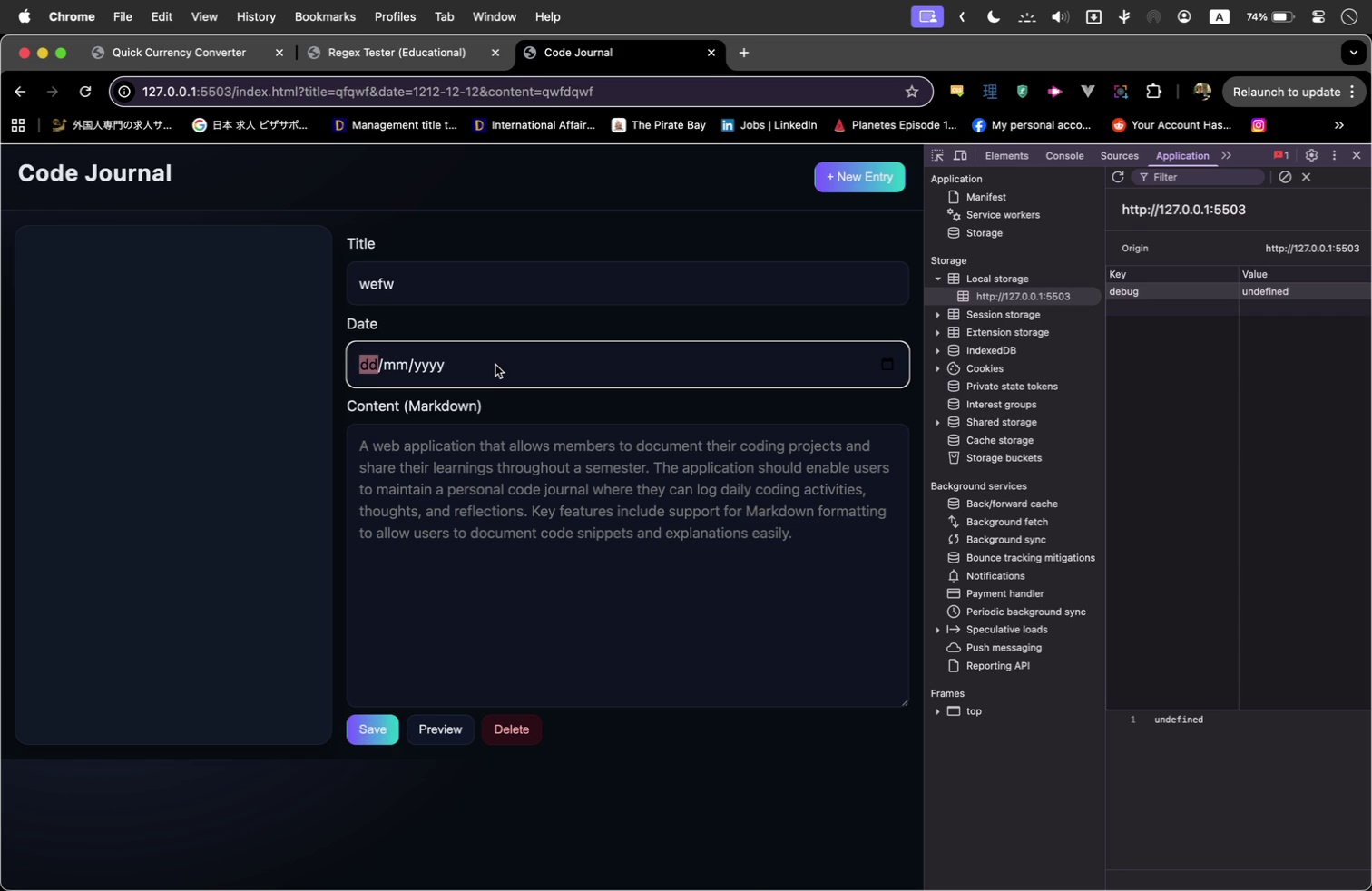 
left_click([495, 365])
 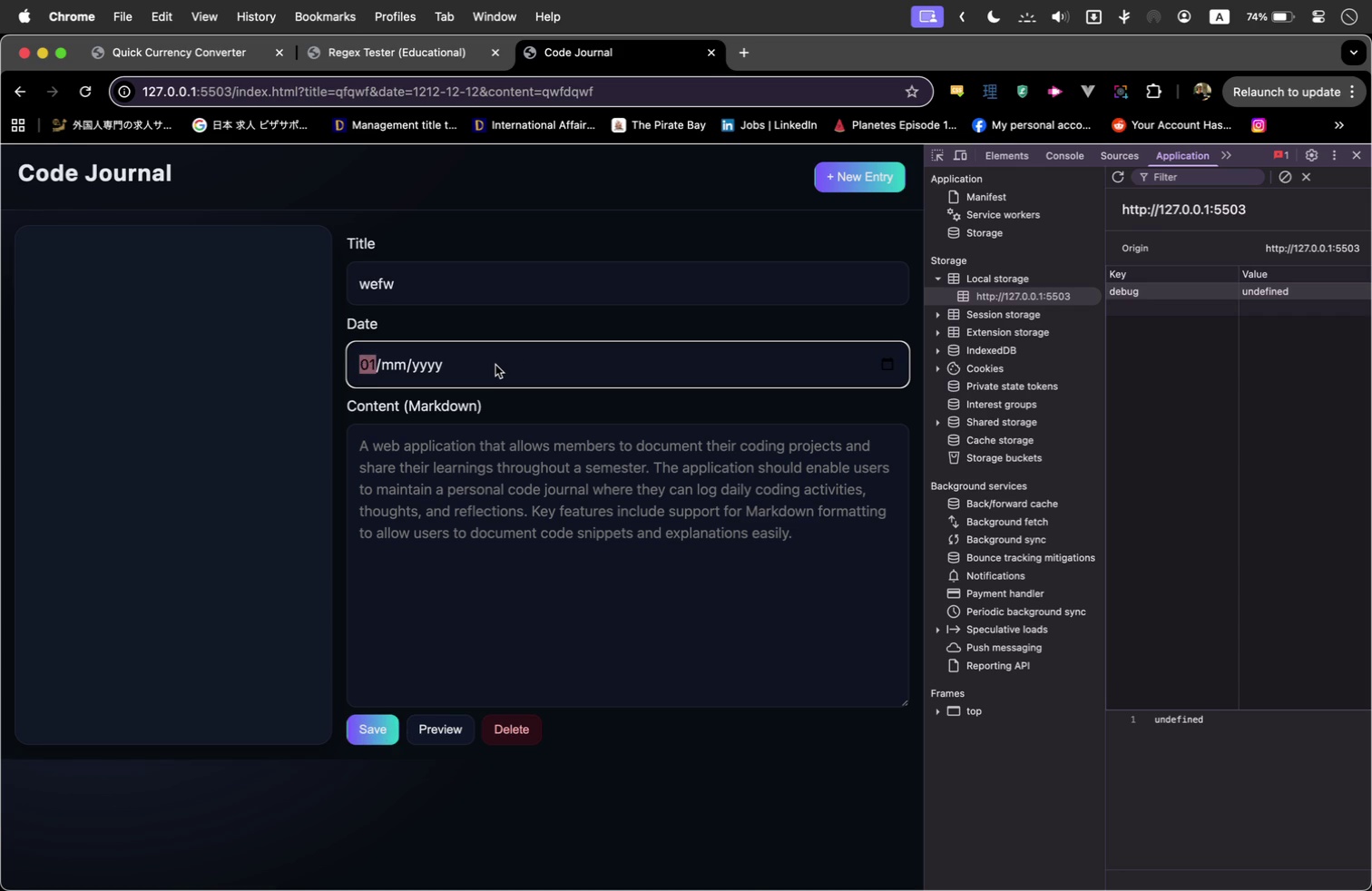 
type(12121212)
 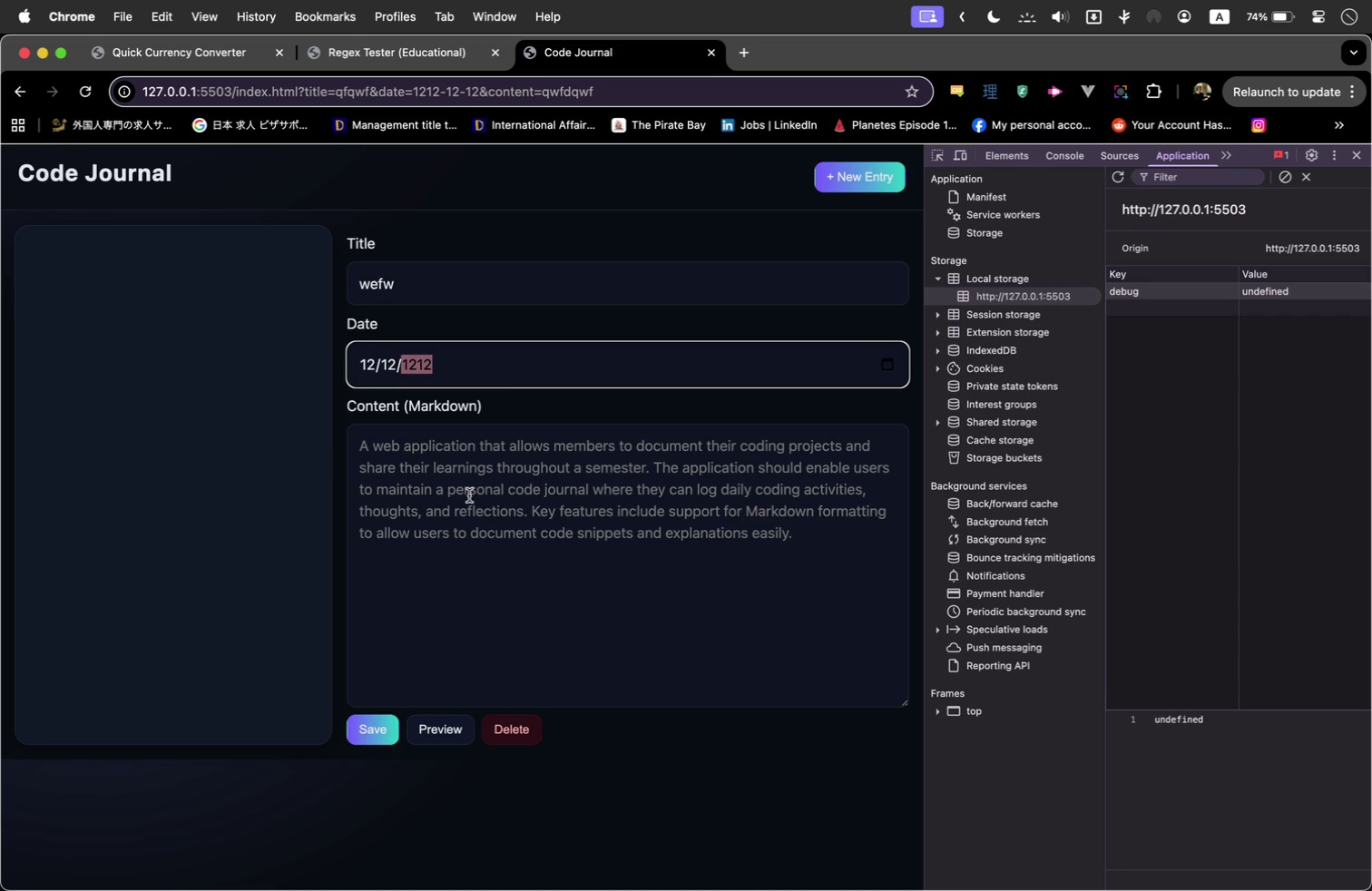 
left_click([469, 495])
 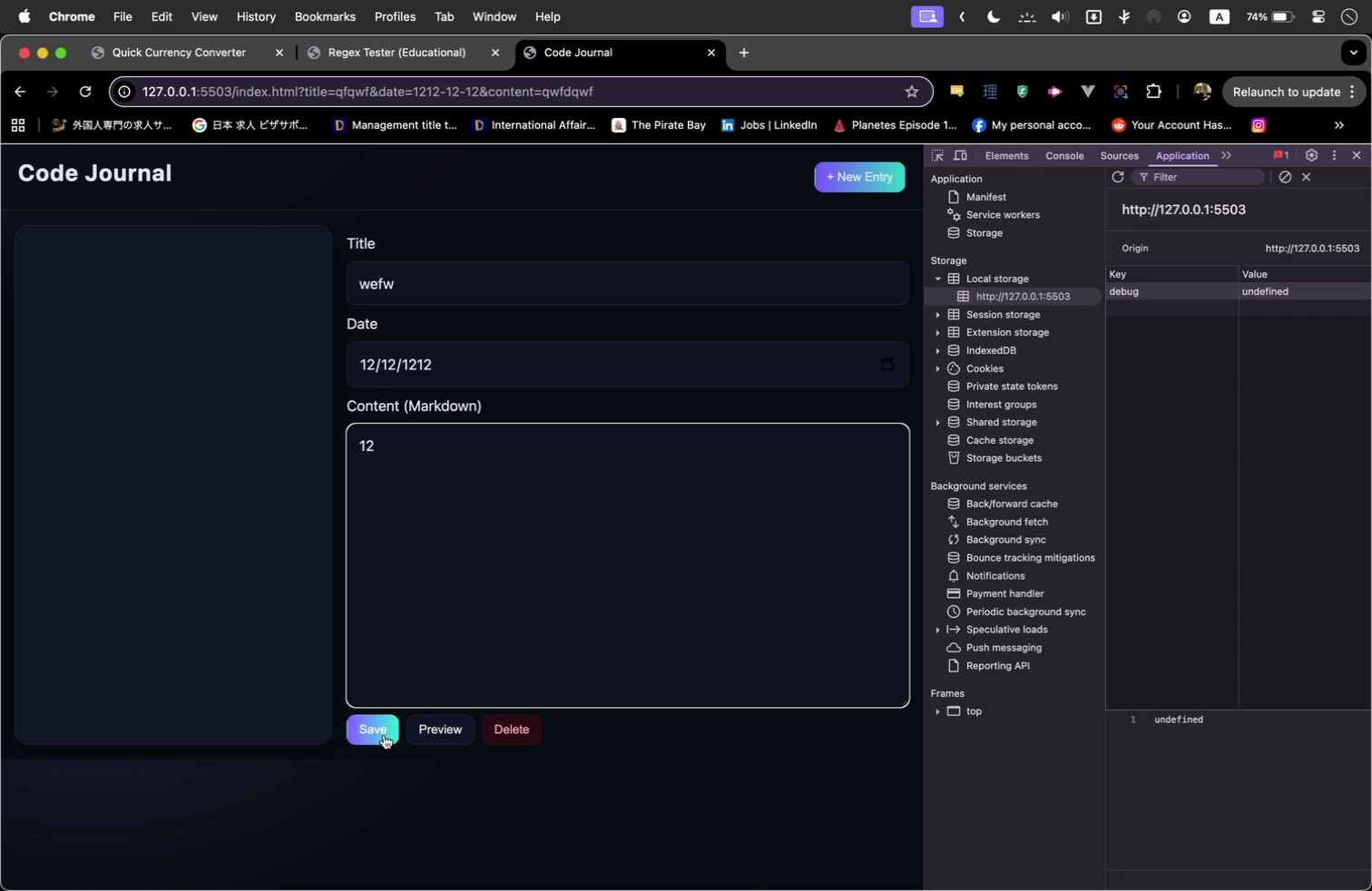 
type(12)
 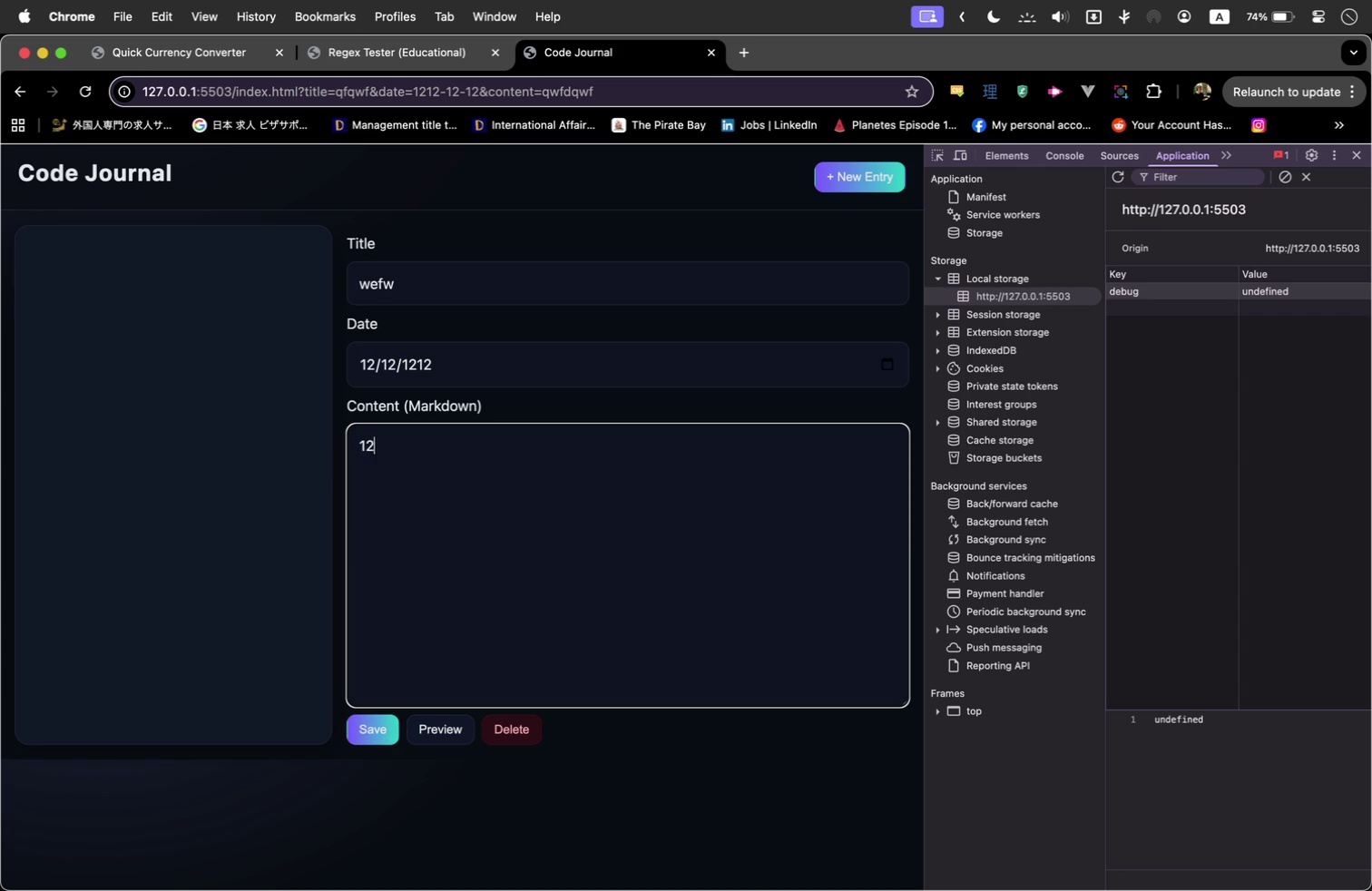 
left_click([384, 735])
 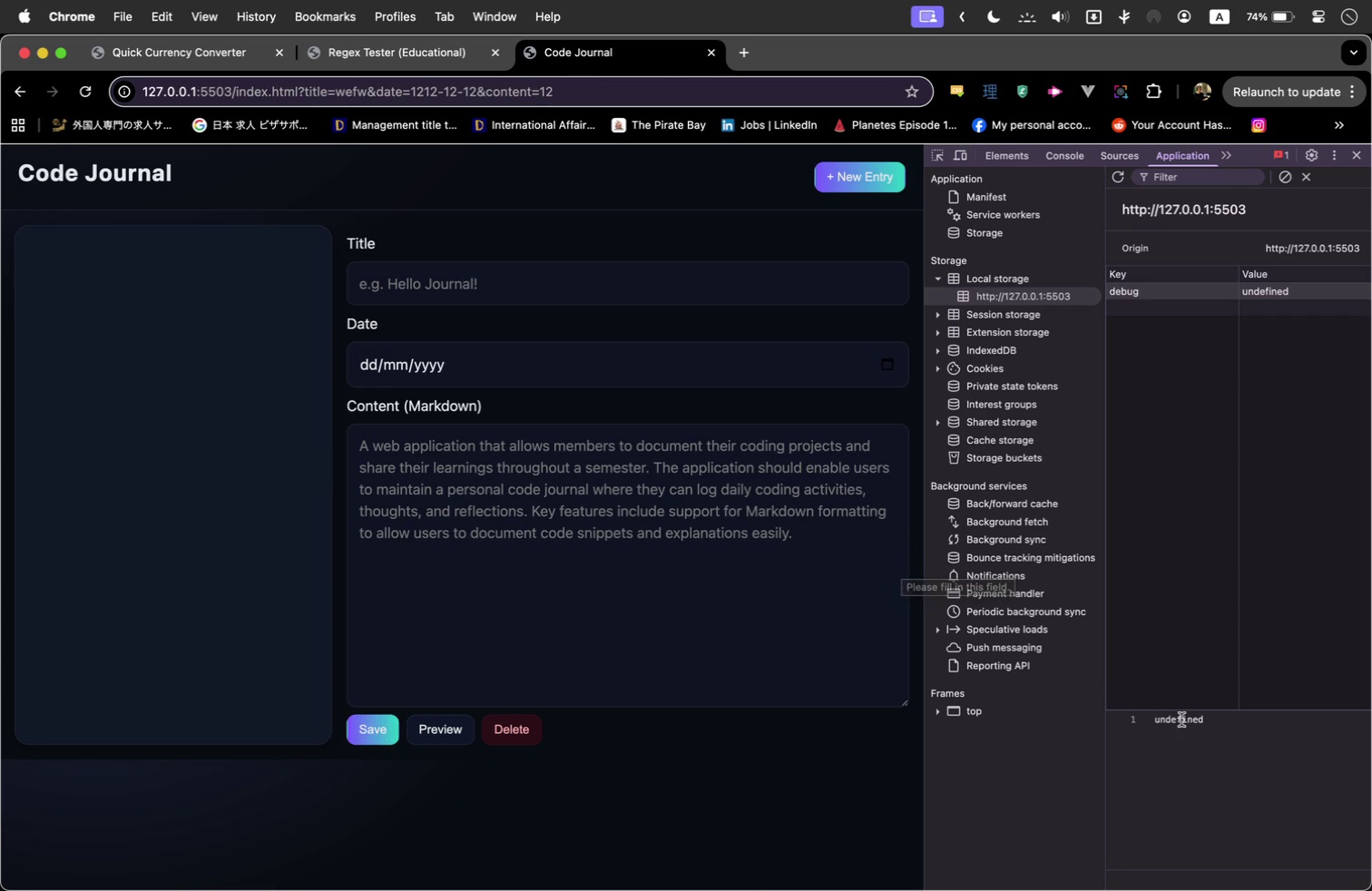 
left_click([1014, 333])
 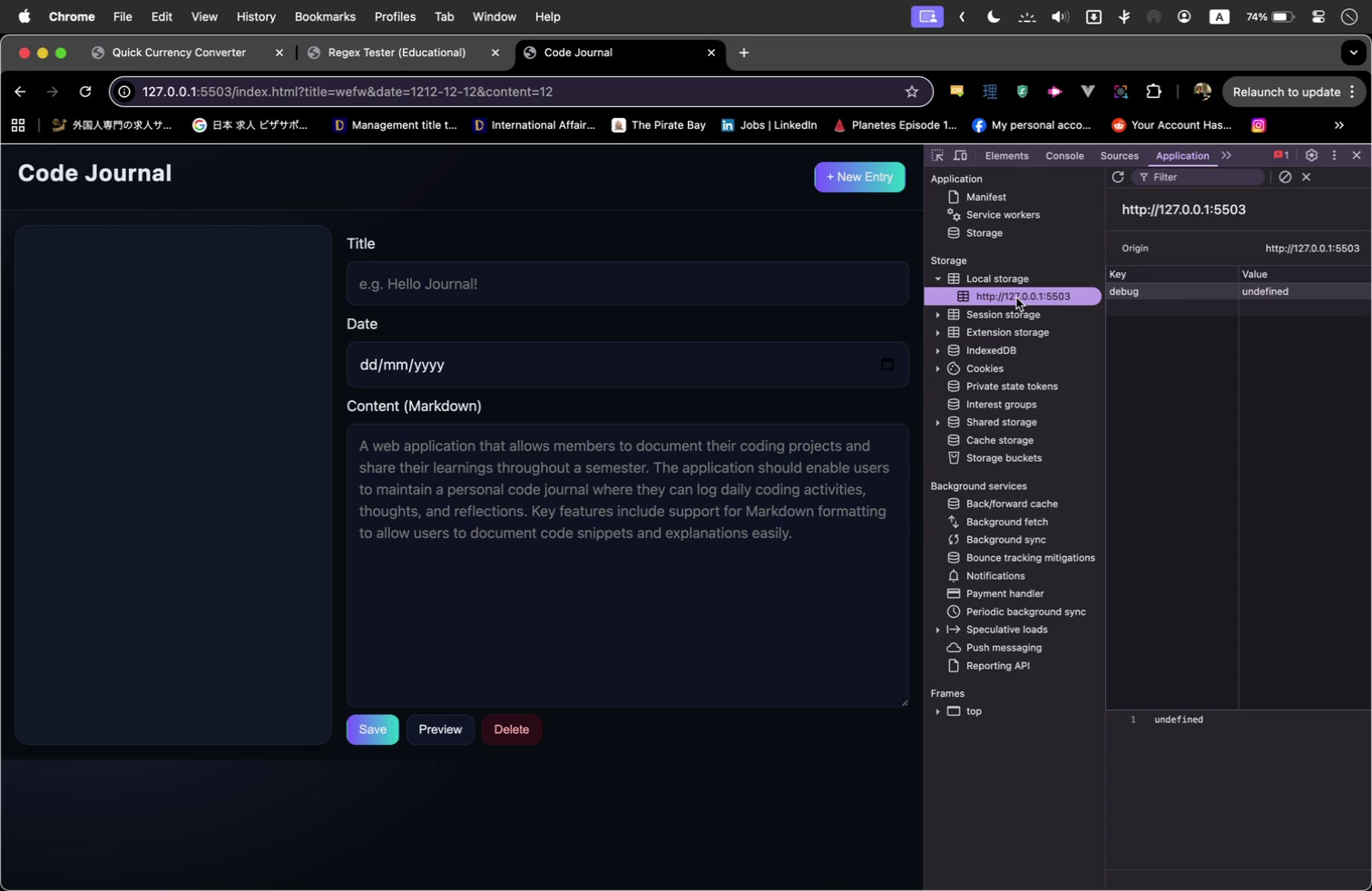 
double_click([1016, 298])